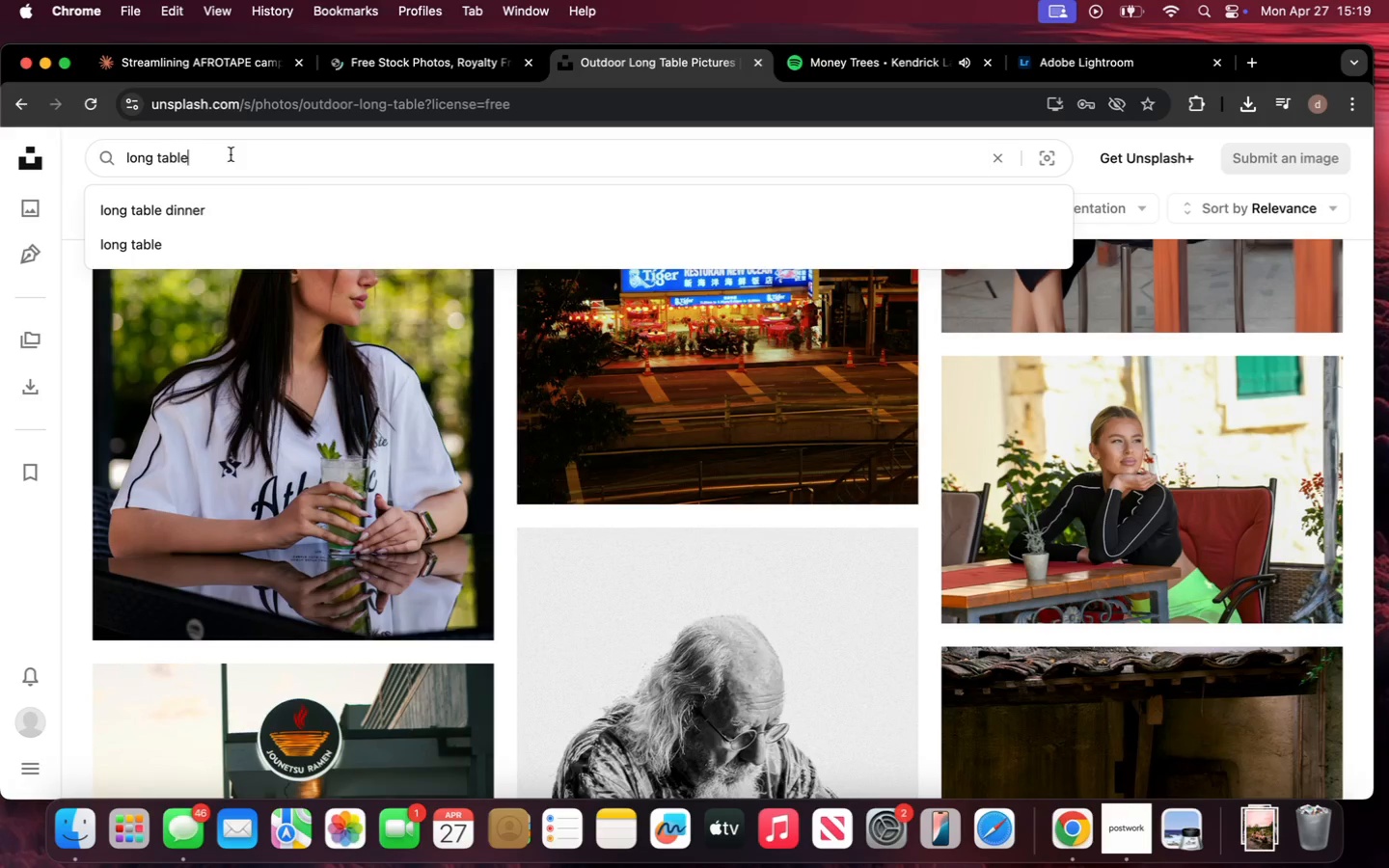 
type( nature)
 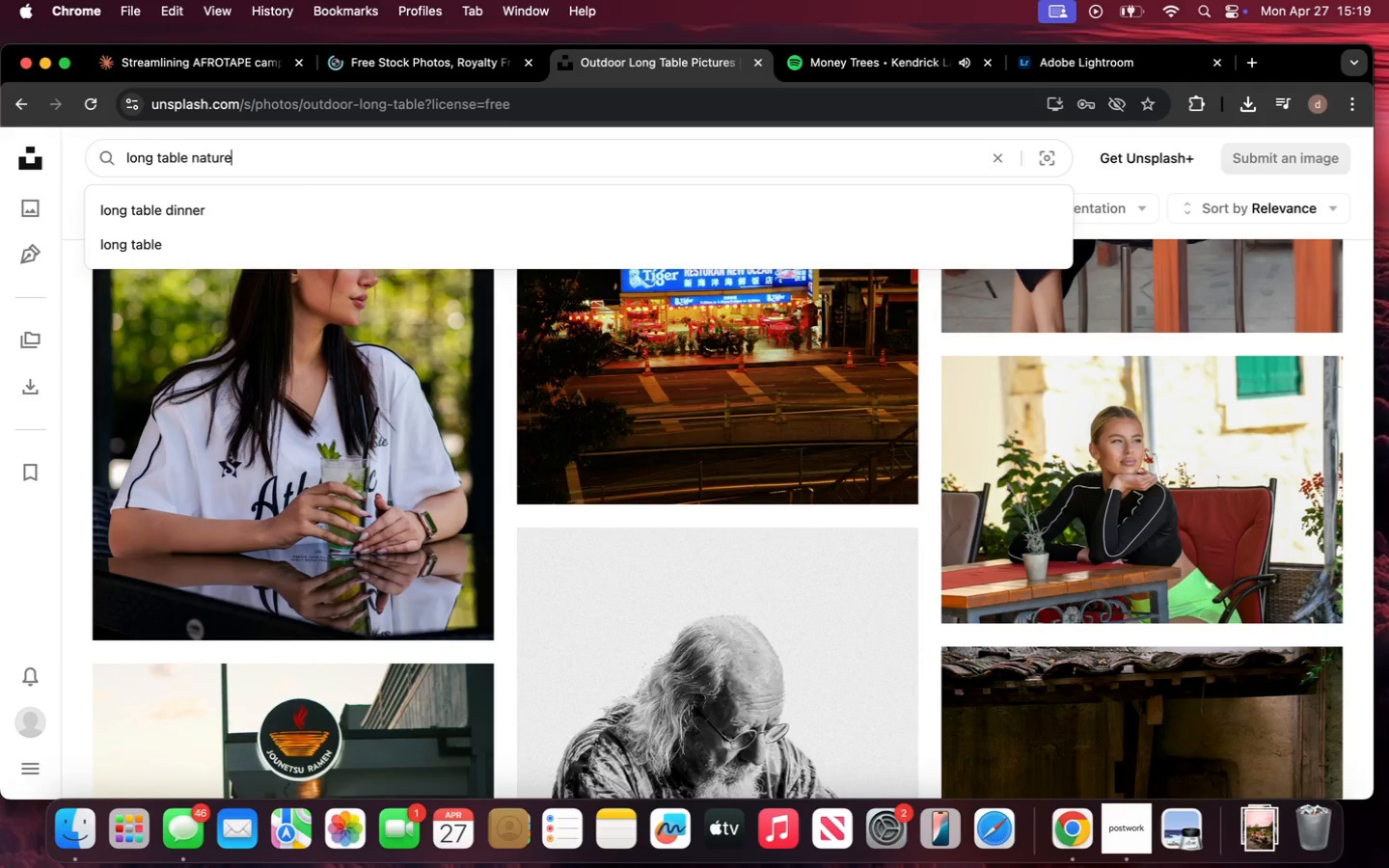 
key(Enter)
 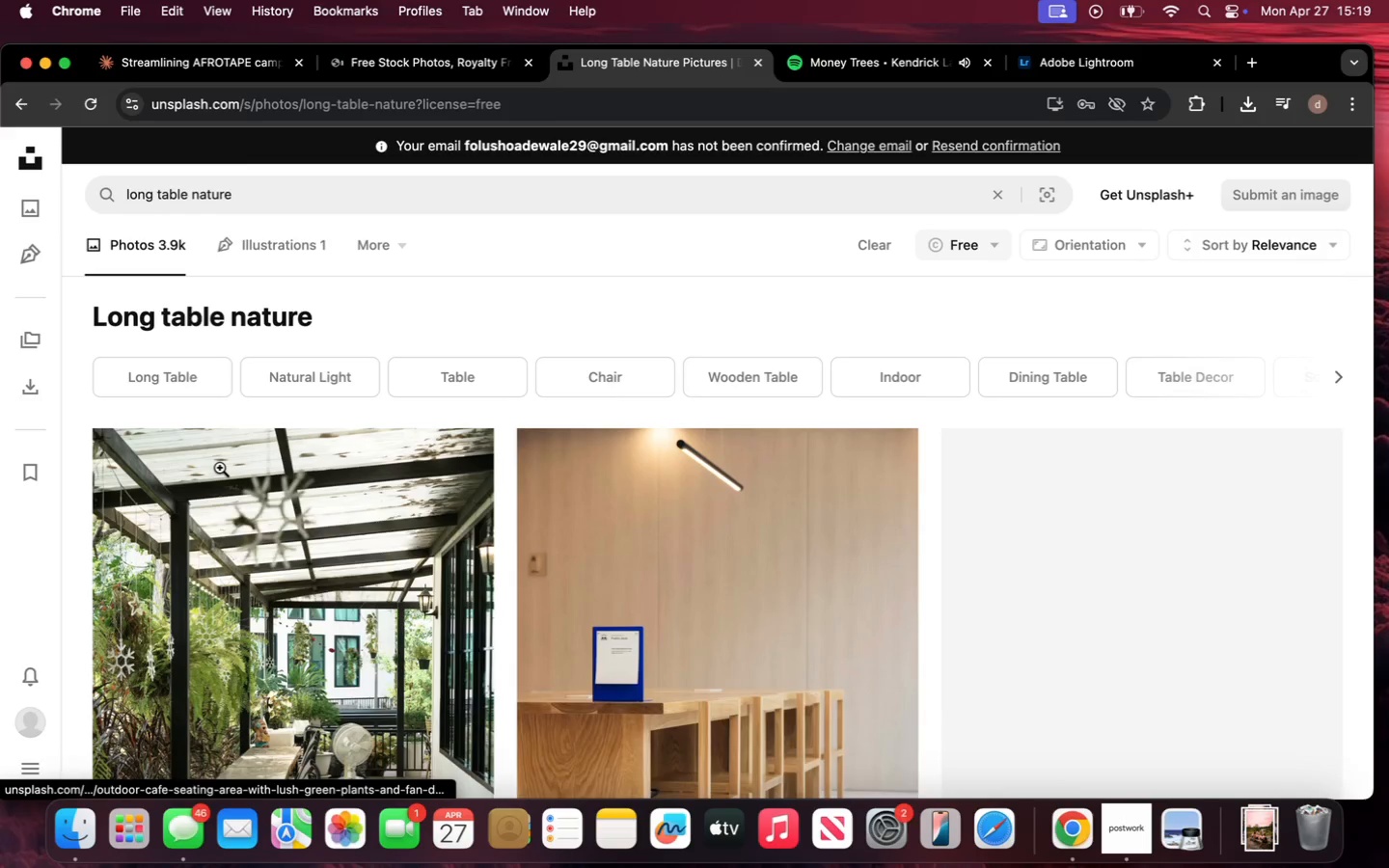 
wait(6.27)
 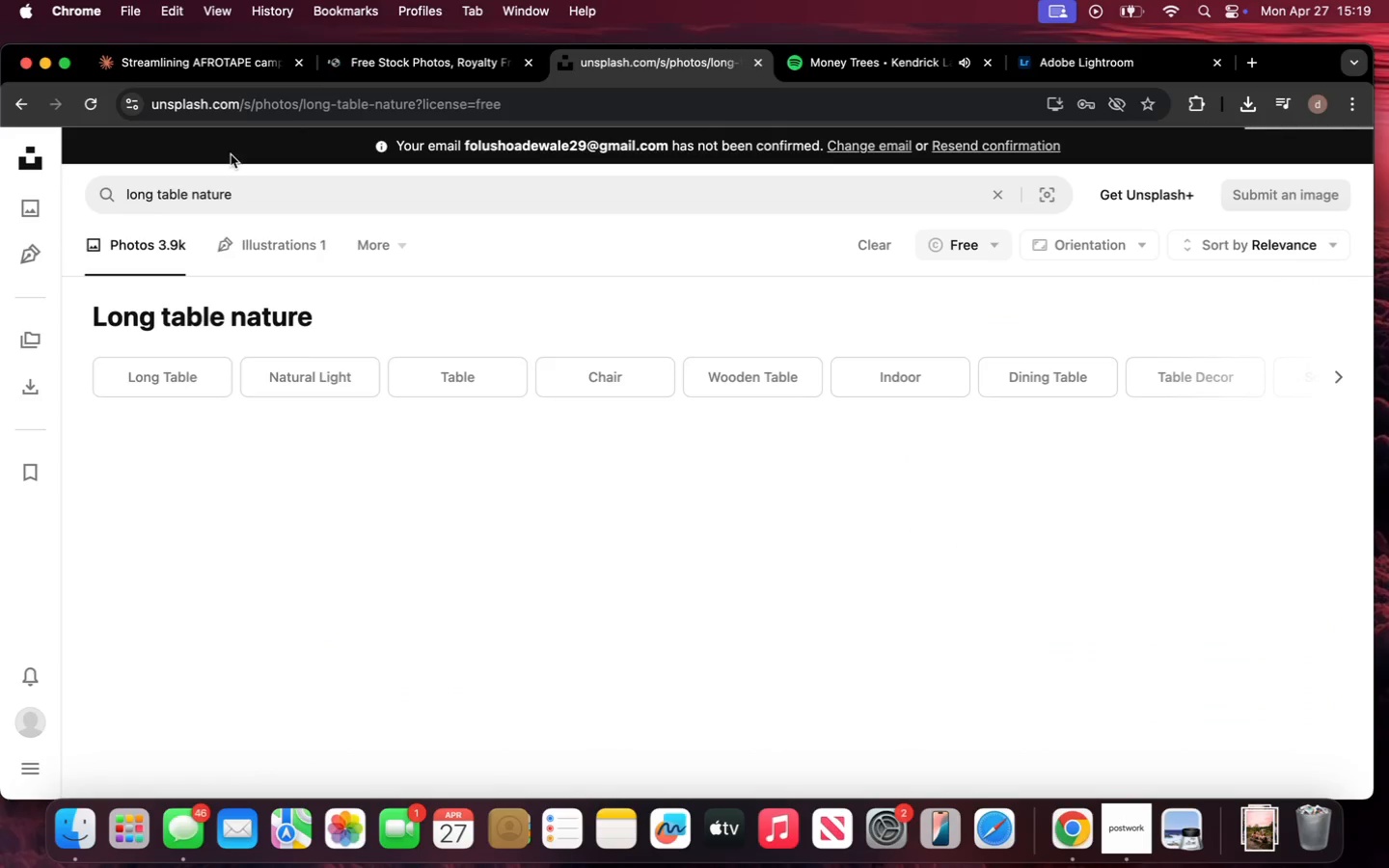 
scroll: coordinate [220, 468], scroll_direction: down, amount: 40.0
 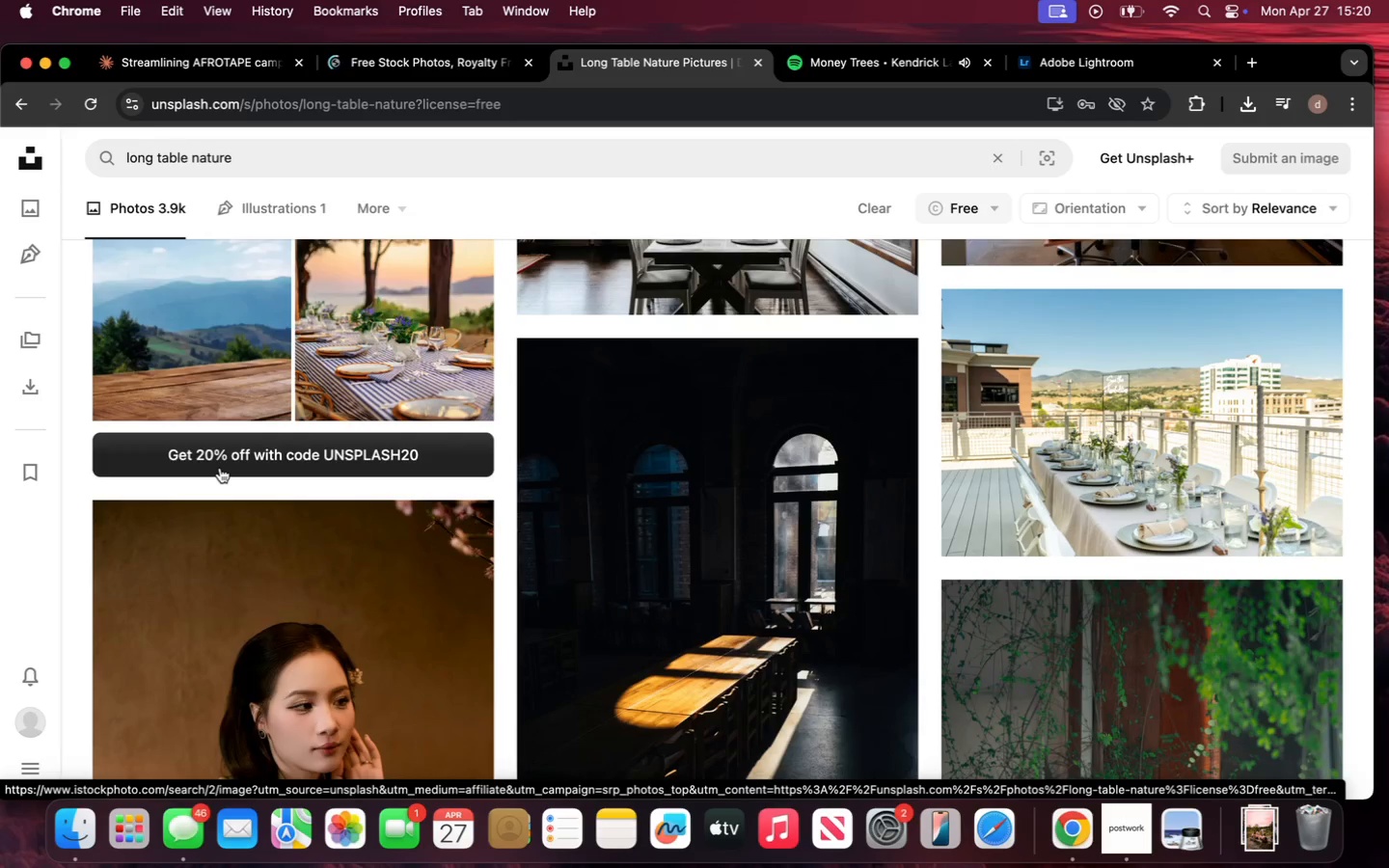 
wait(44.94)
 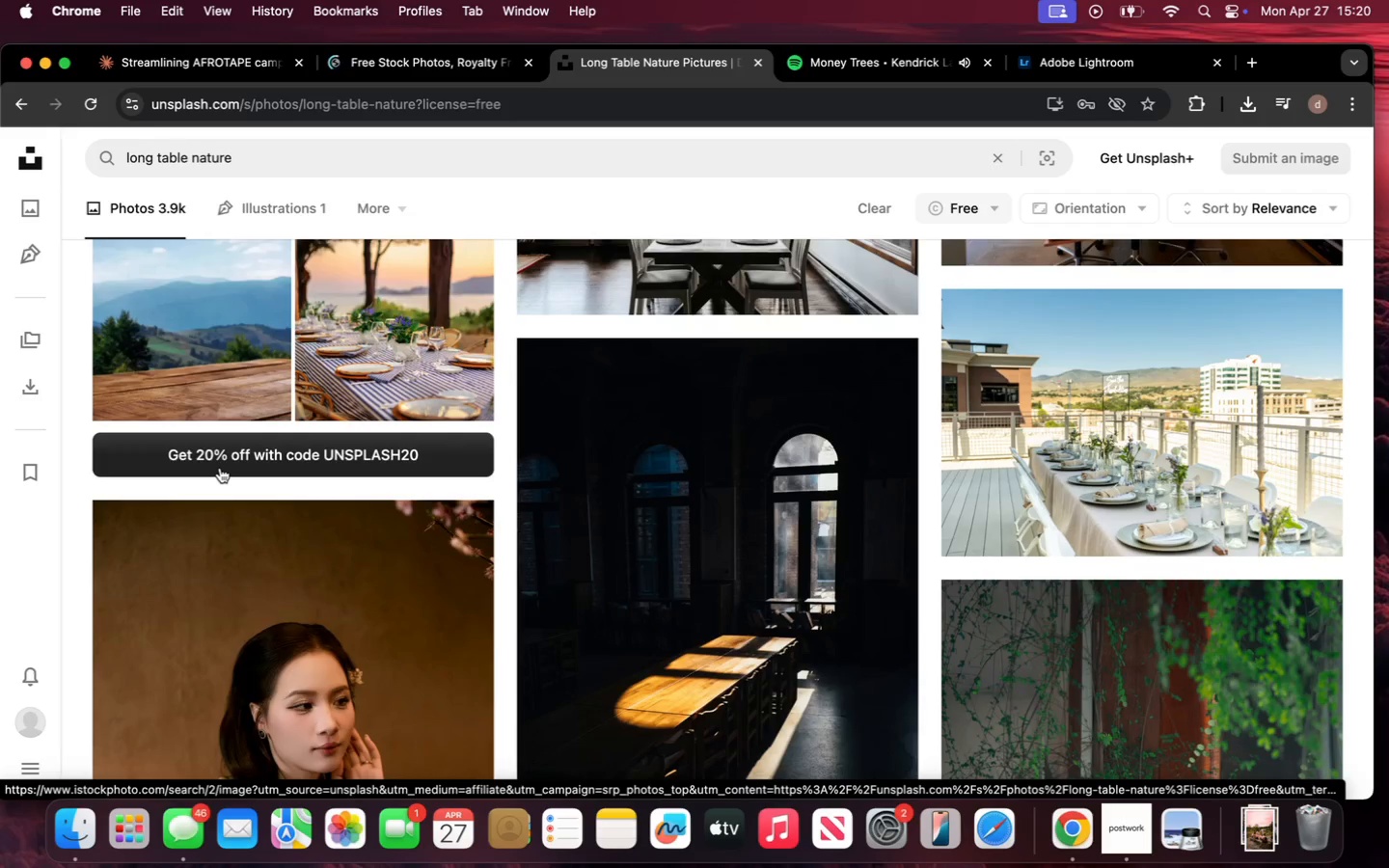 
scroll: coordinate [522, 524], scroll_direction: down, amount: 52.0
 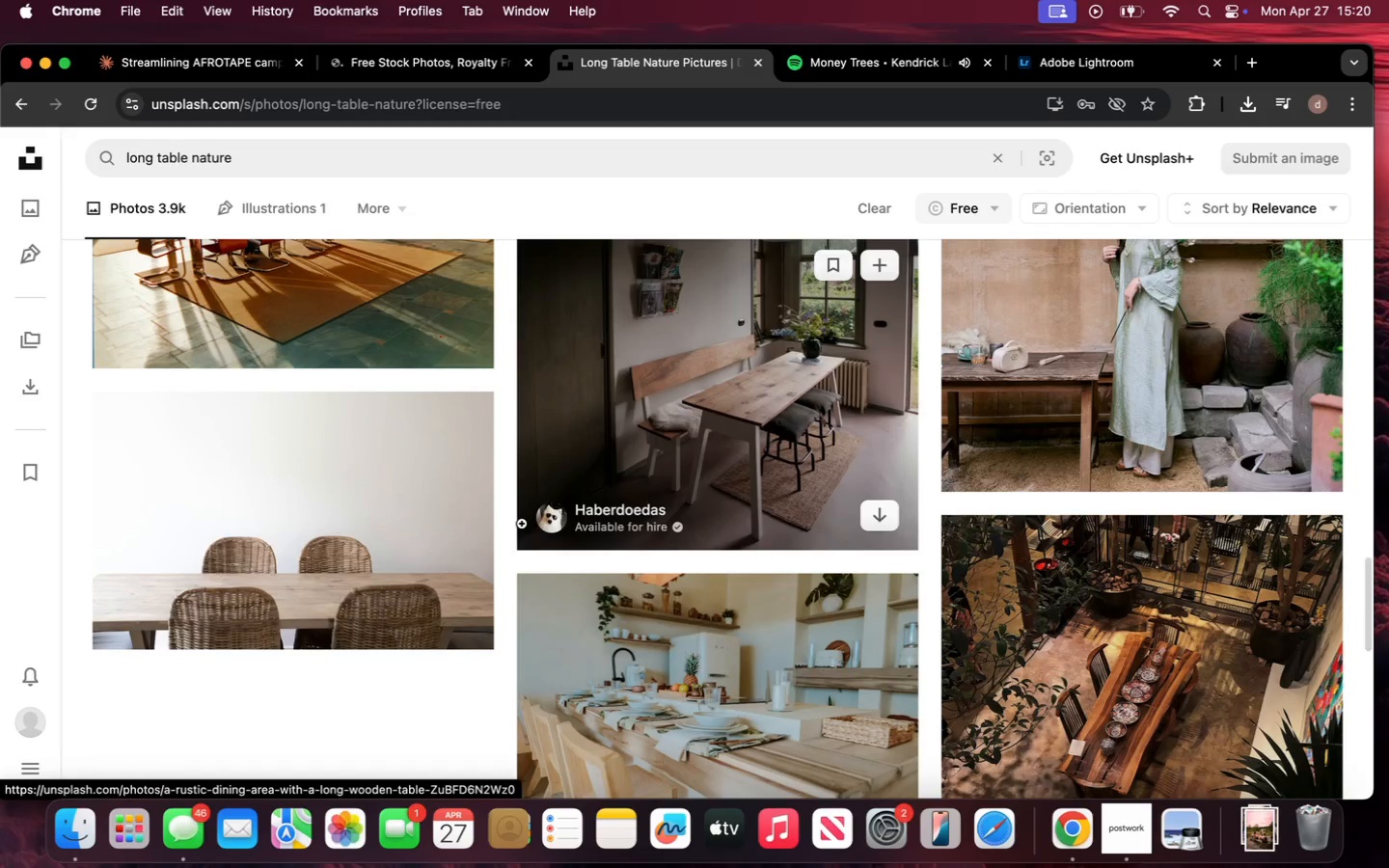 
scroll: coordinate [522, 524], scroll_direction: up, amount: 16.0
 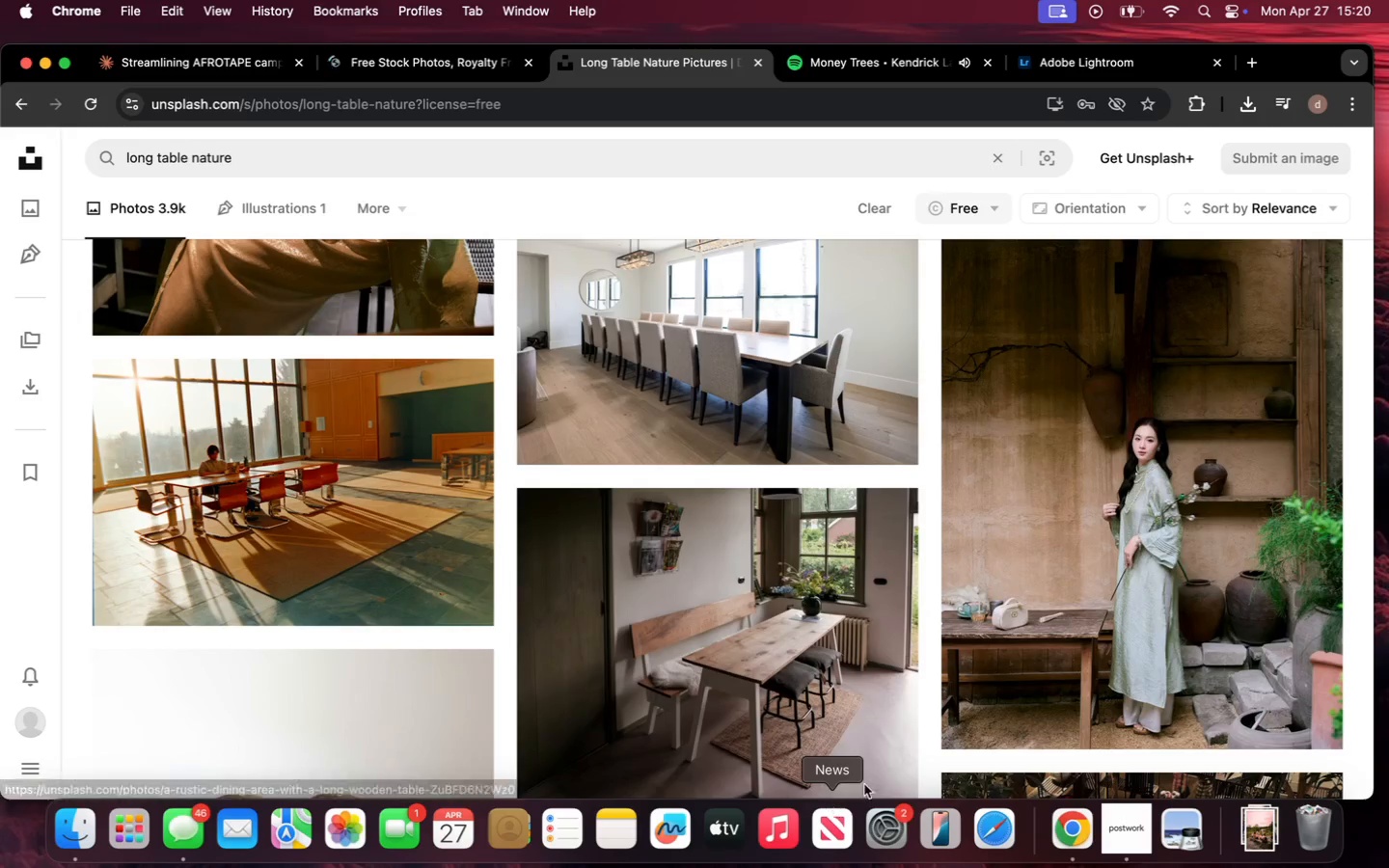 
left_click([1116, 836])